 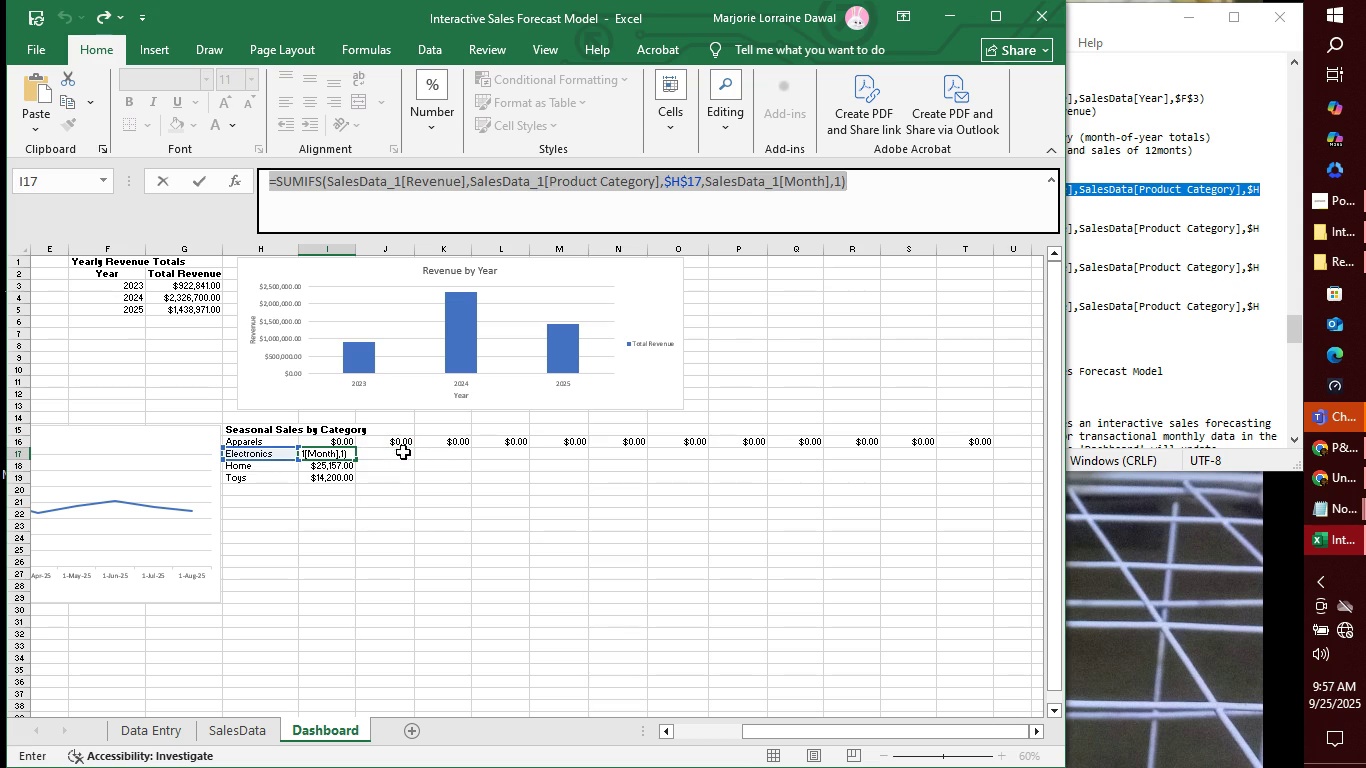 
left_click([519, 198])
 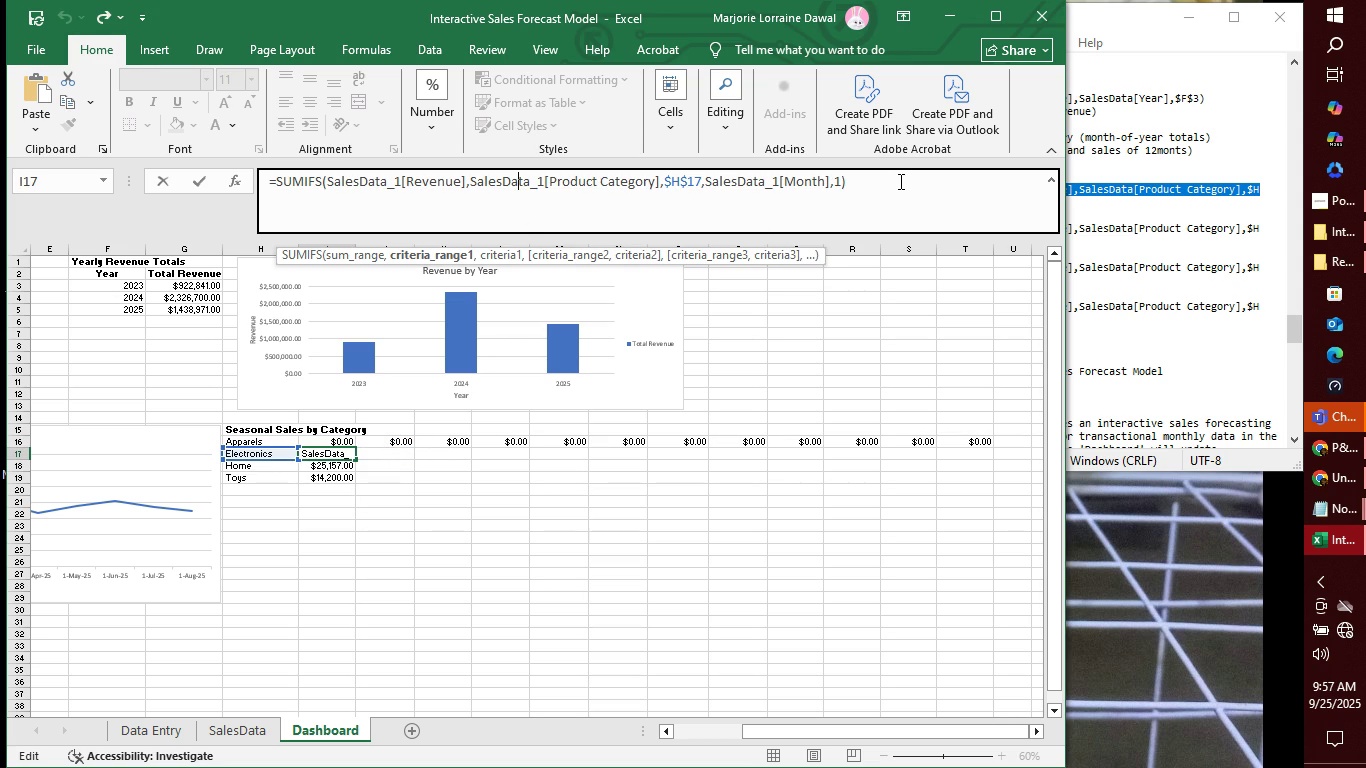 
left_click([899, 181])
 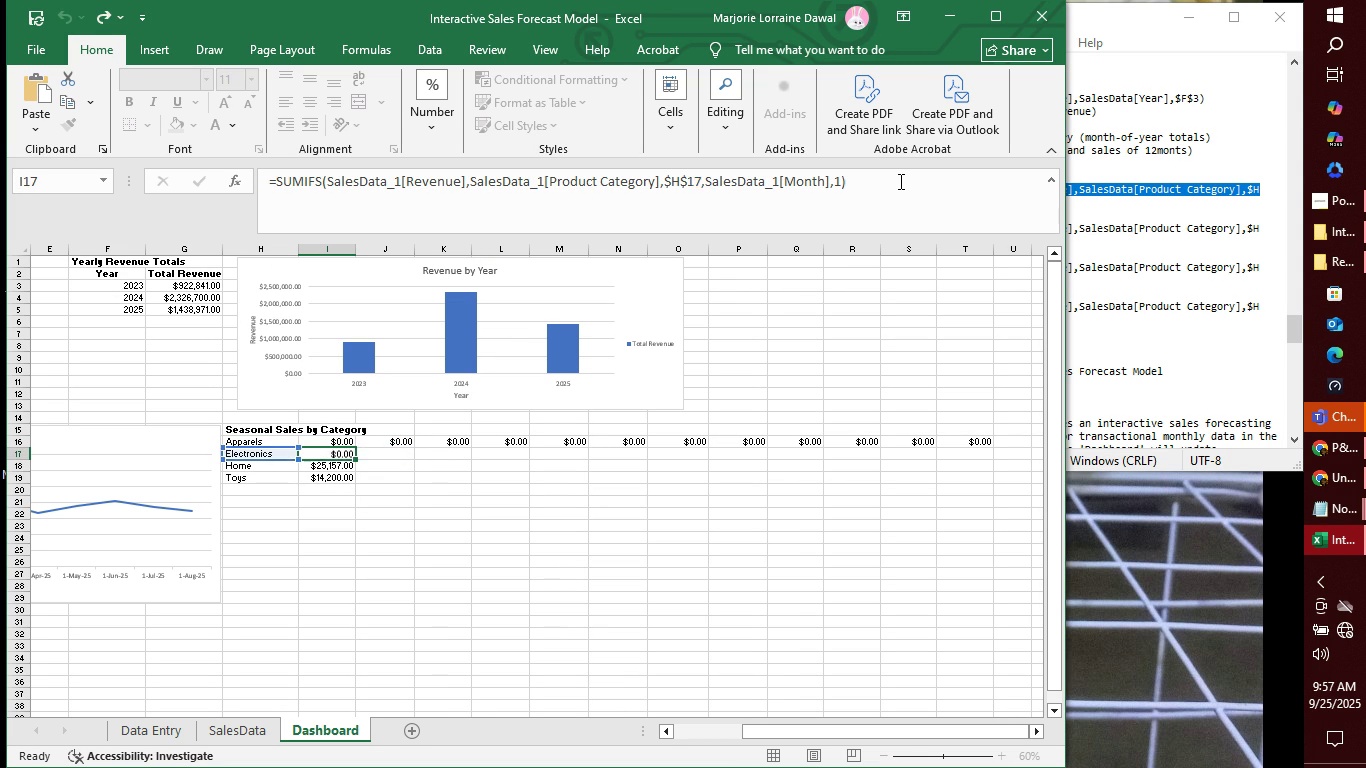 
key(Enter)
 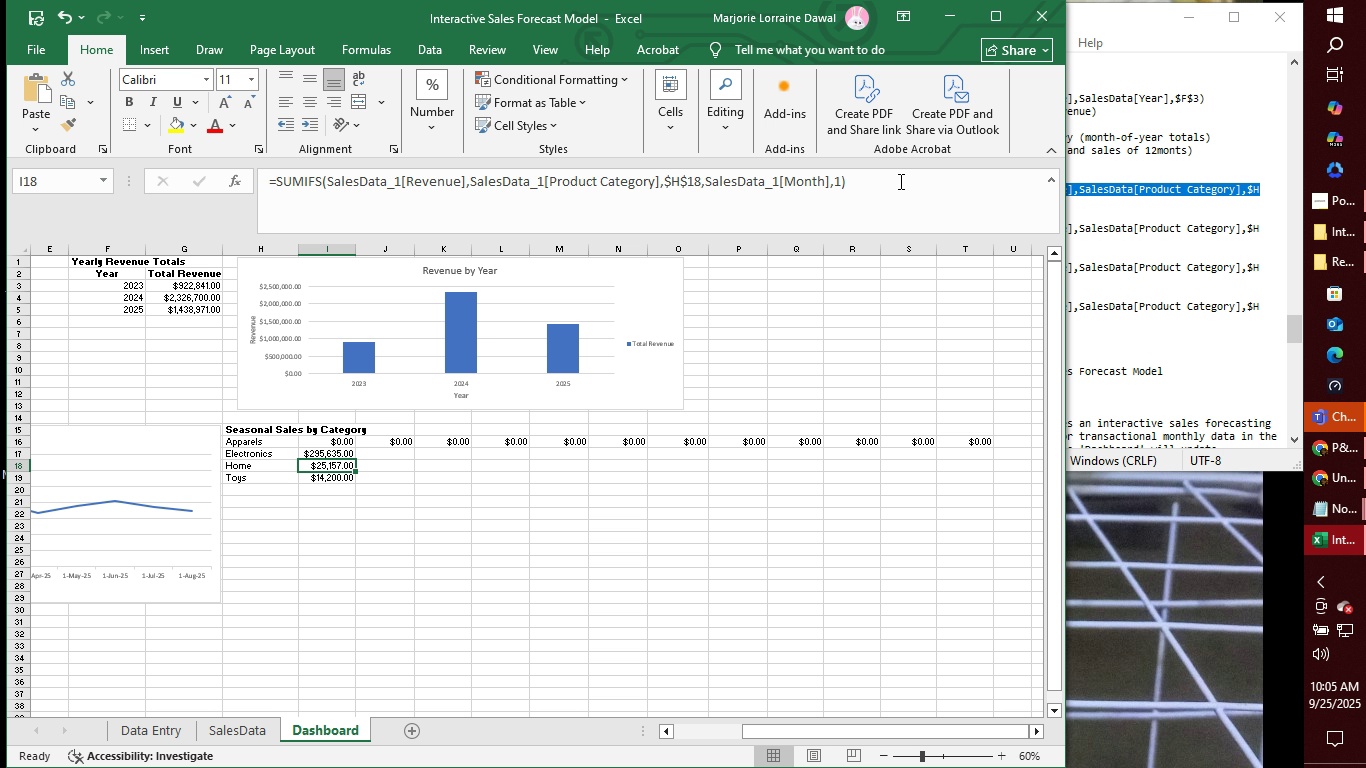 
wait(499.0)
 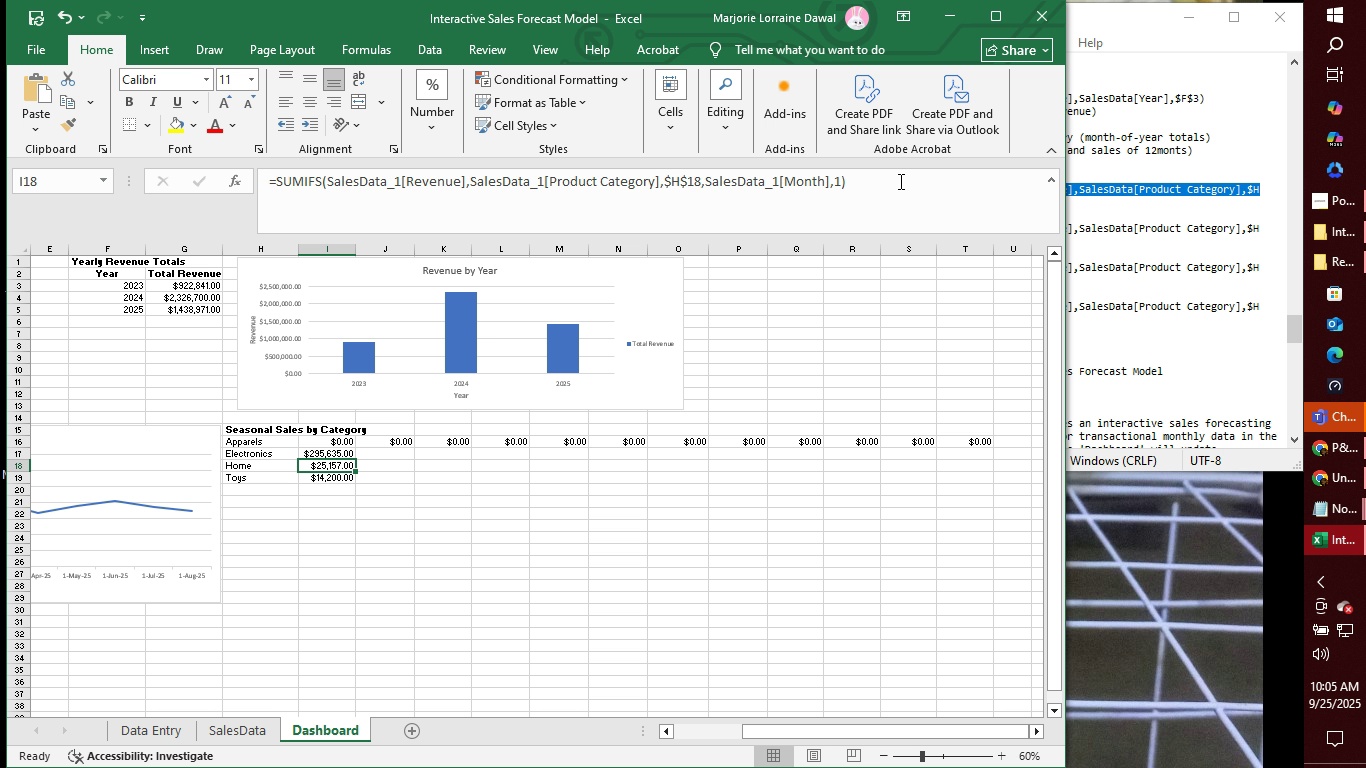 
left_click([348, 455])